 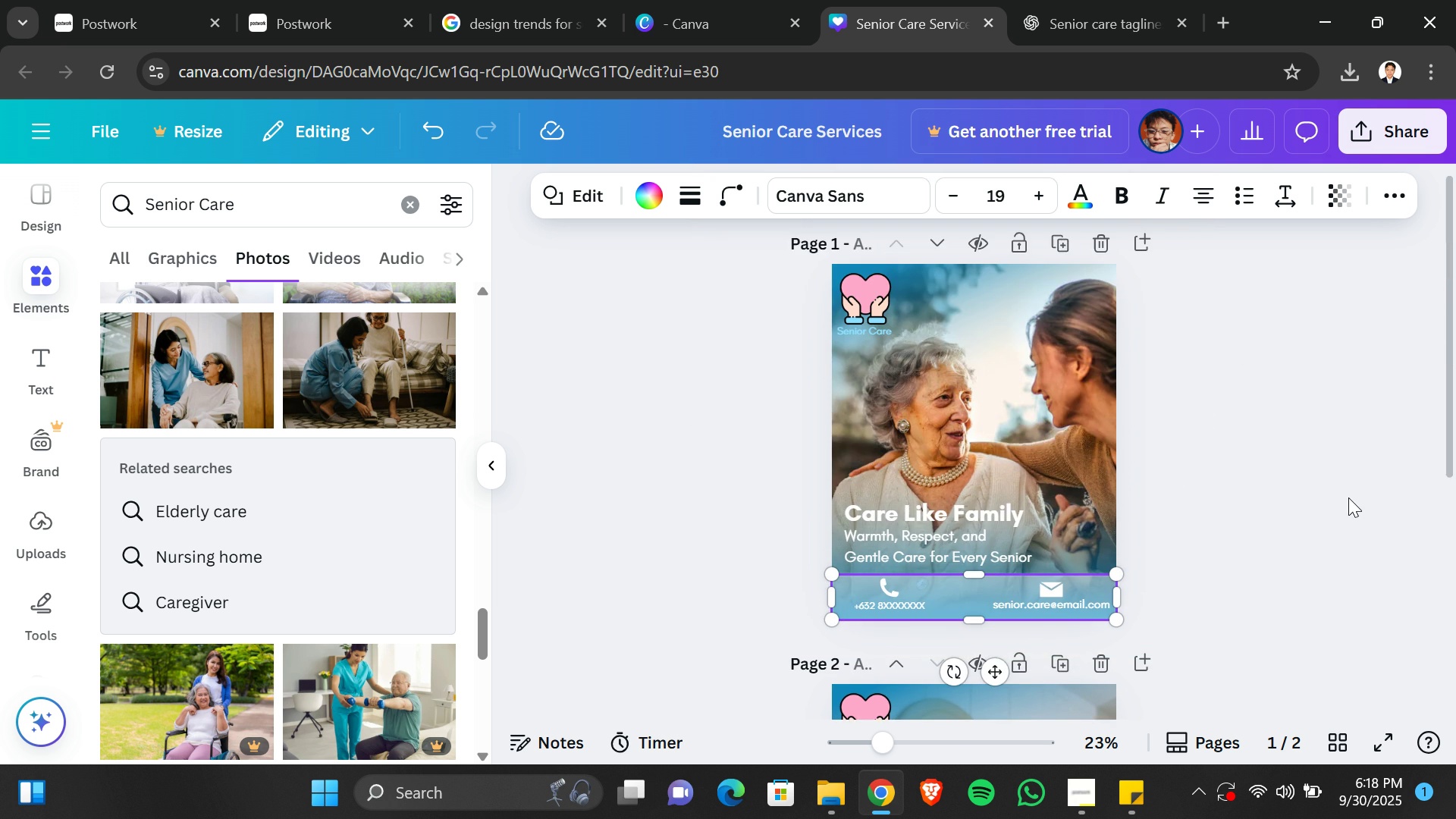 
left_click([1349, 498])
 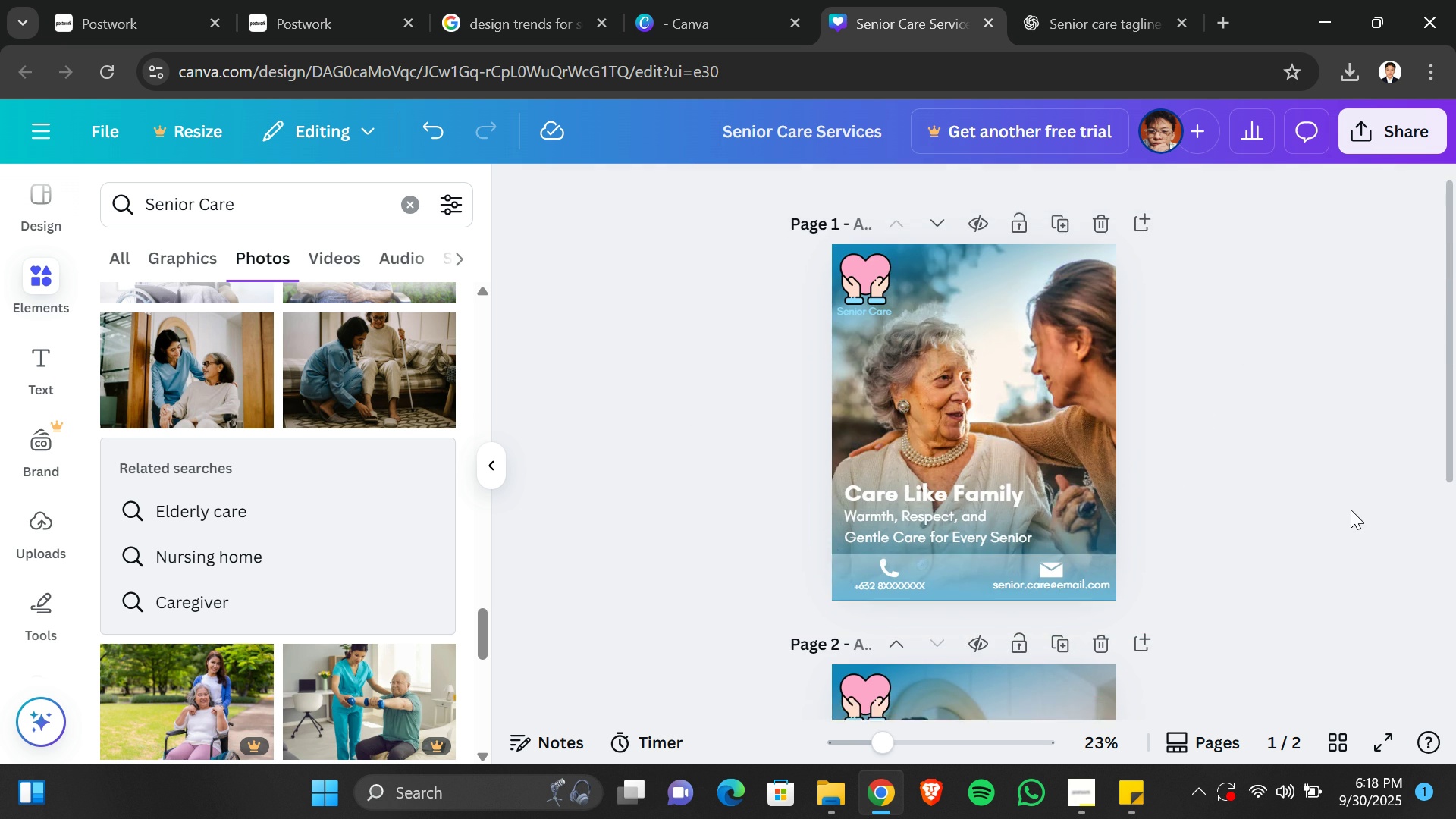 
scroll: coordinate [1261, 350], scroll_direction: down, amount: 5.0
 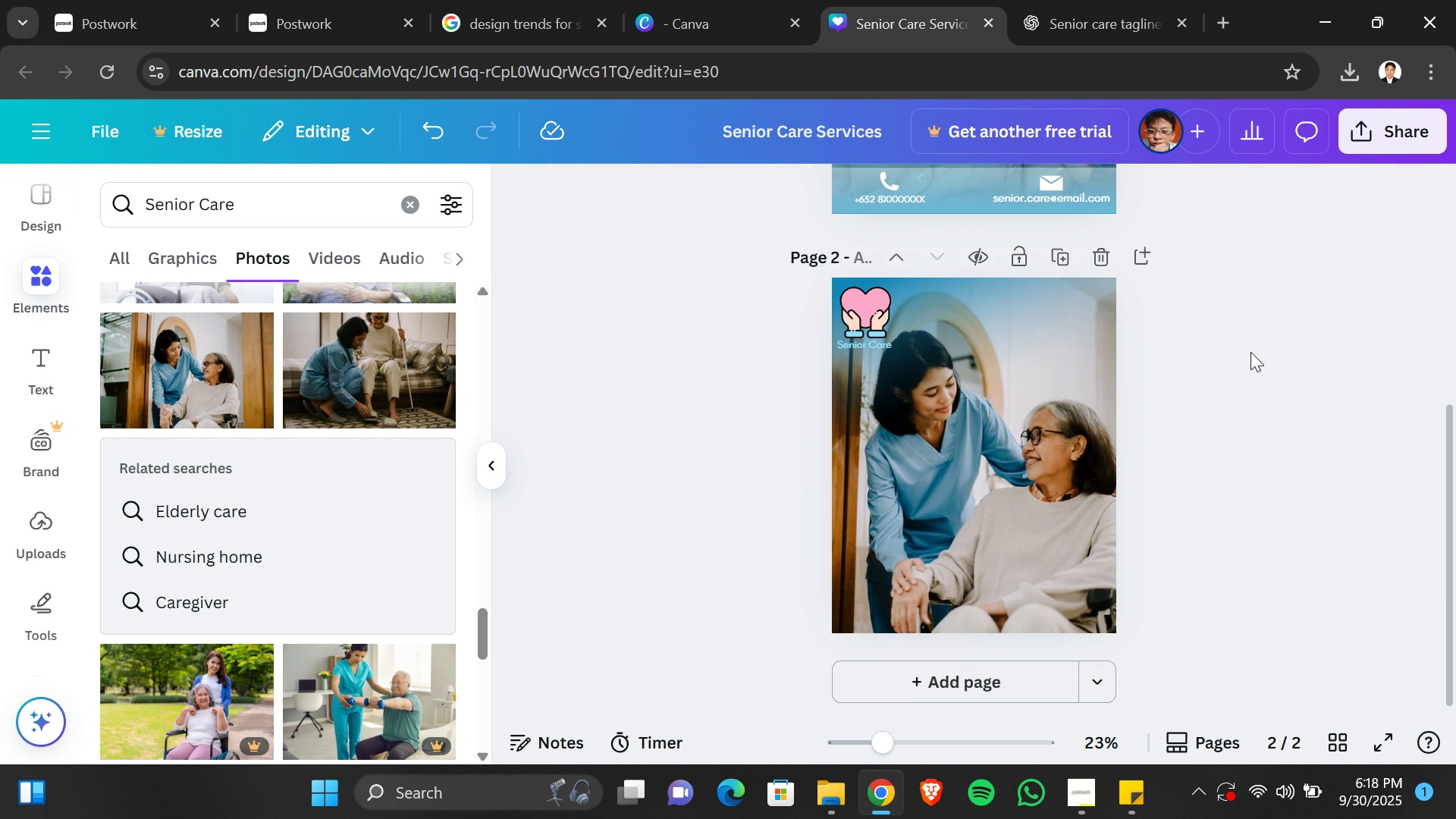 
scroll: coordinate [1250, 344], scroll_direction: up, amount: 4.0
 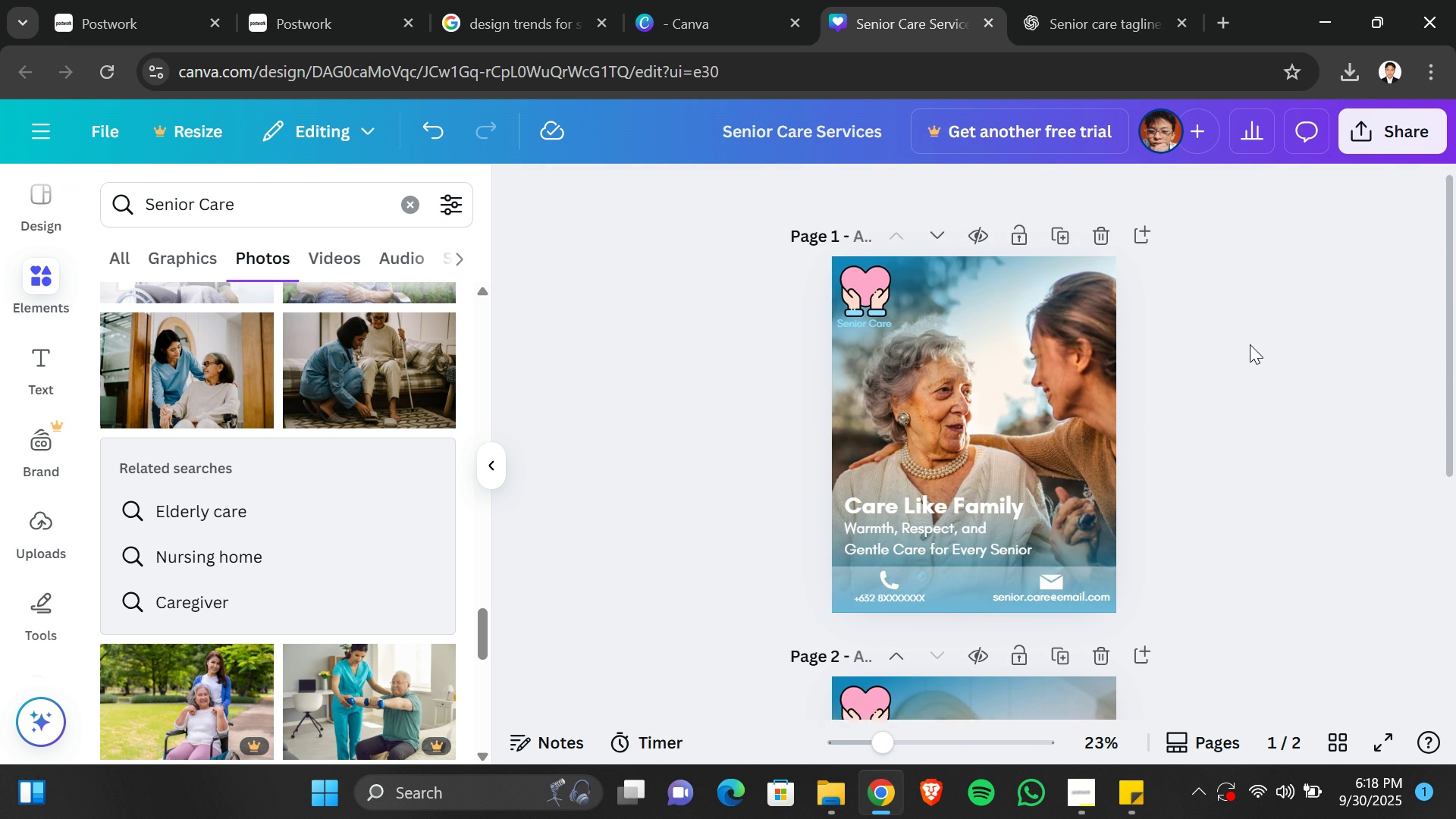 
scroll: coordinate [1251, 344], scroll_direction: down, amount: 2.0
 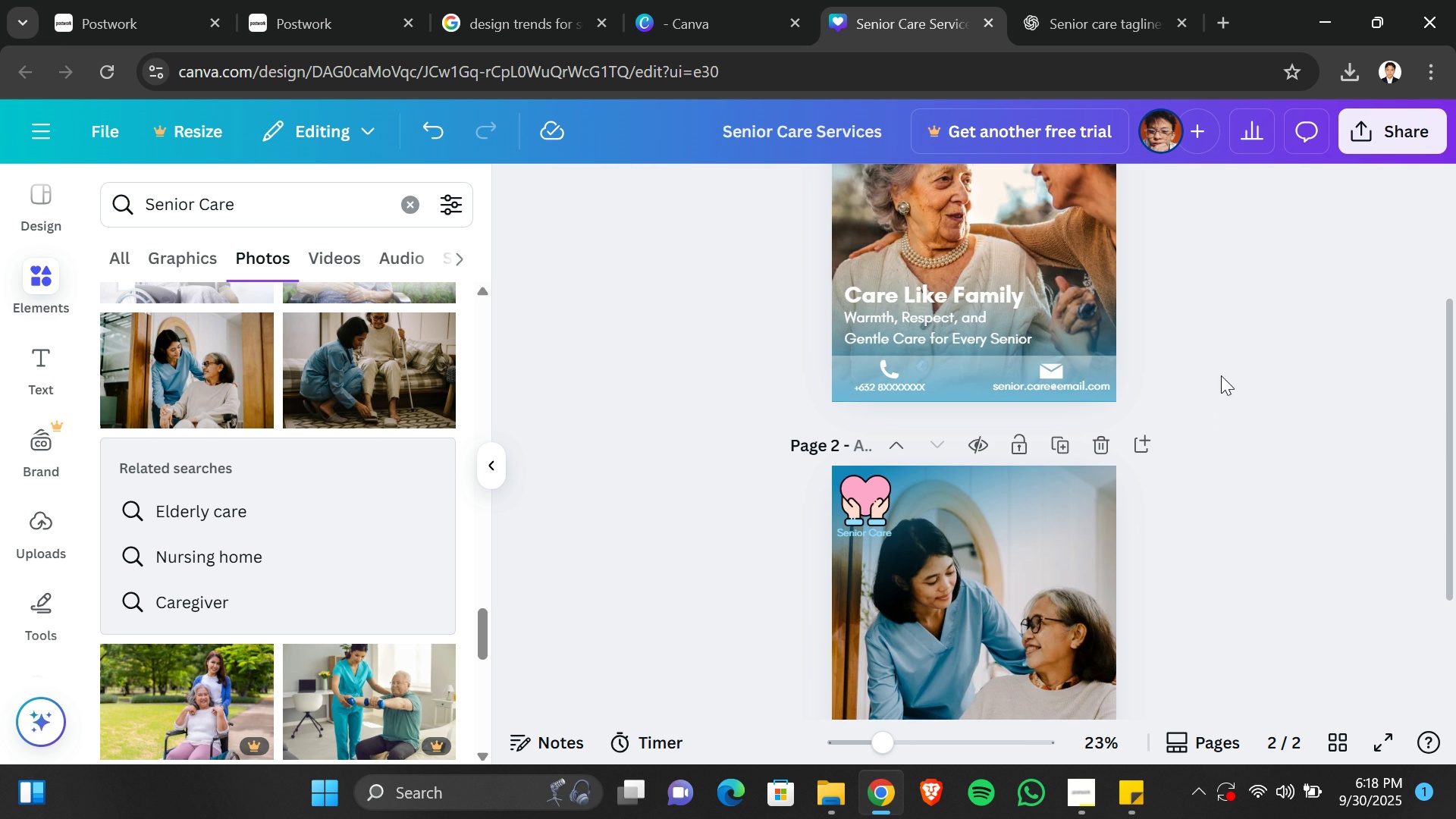 
wait(5.47)
 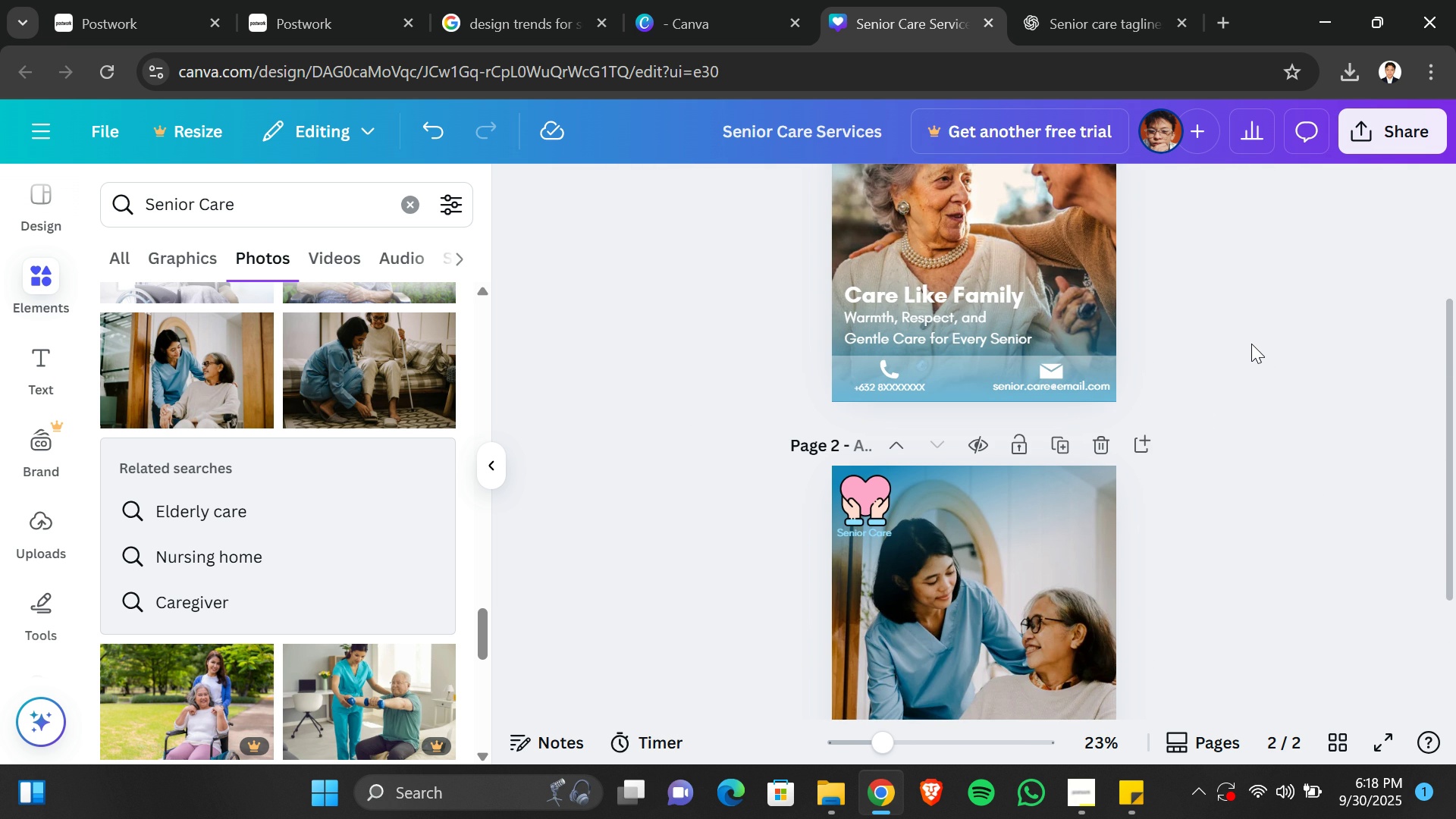 
left_click([1091, 799])